 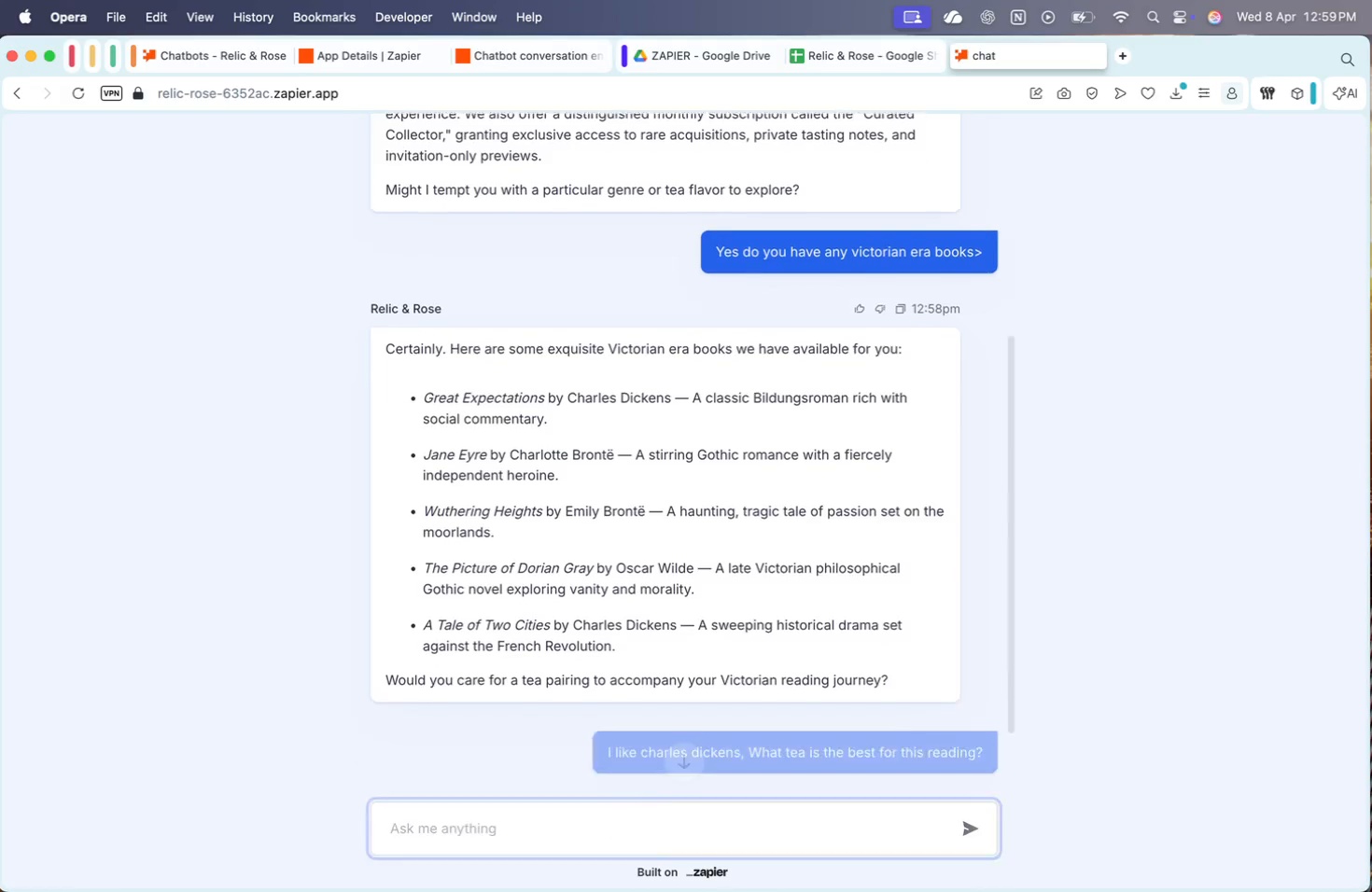 
key(Enter)
 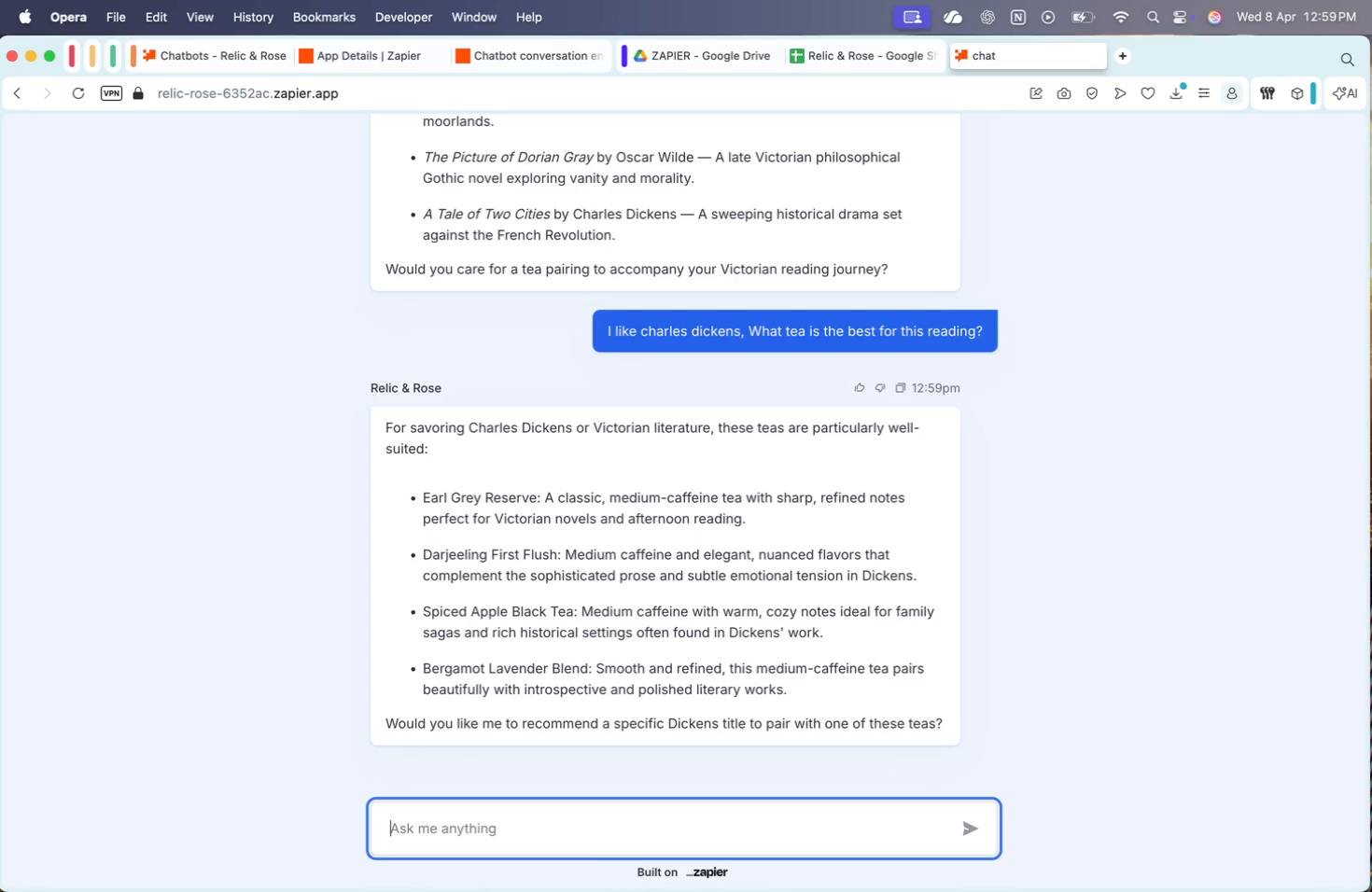 
wait(32.81)
 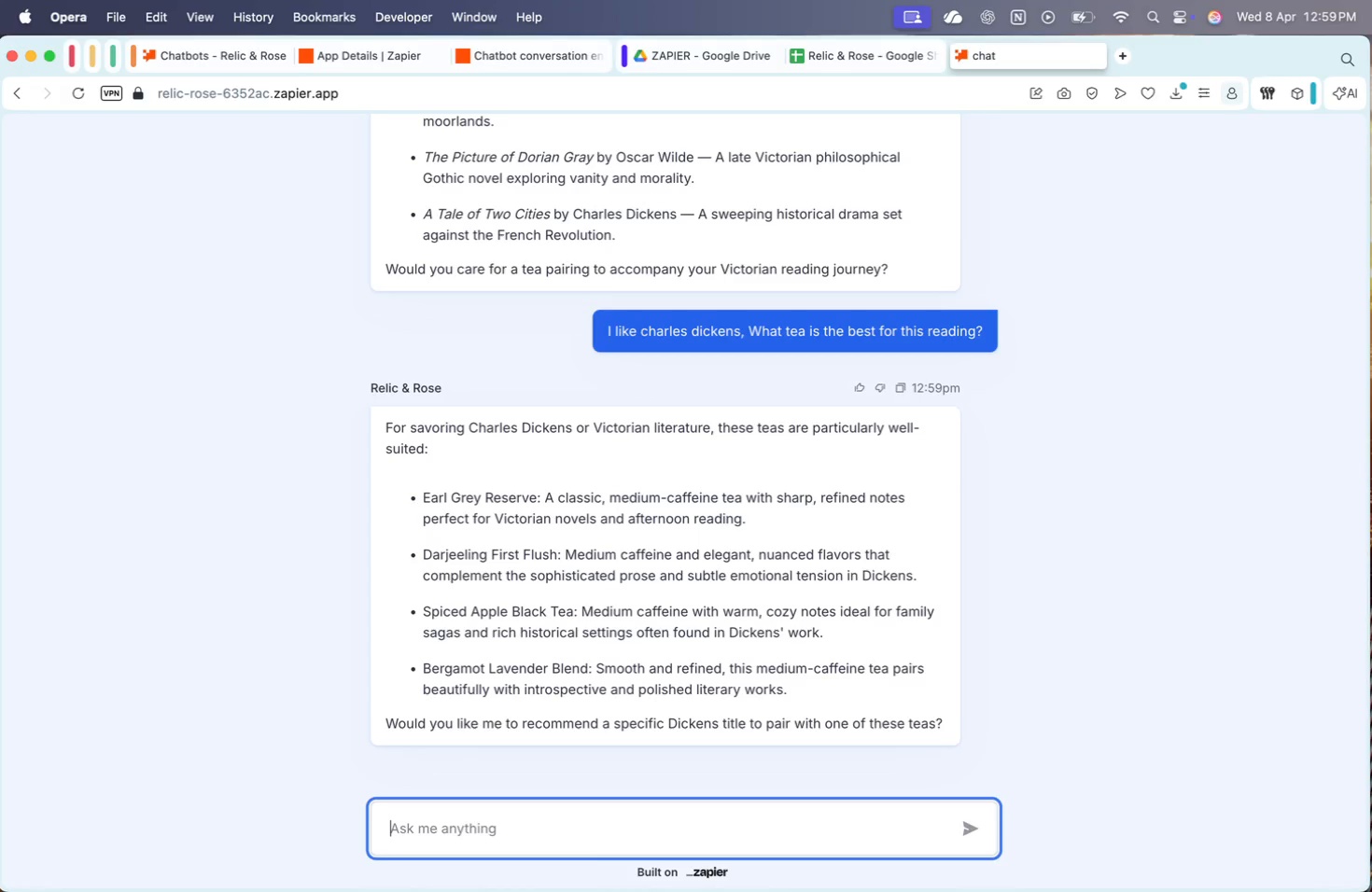 
type(Actualy, now i would like to know if you guys have any kin)
key(Backspace)
type(d )
key(Backspace)
key(Backspace)
type(nd of subscription or loyalty prohgra)
key(Backspace)
key(Backspace)
key(Backspace)
key(Backspace)
type(gram/)
key(Backspace)
type(?)
 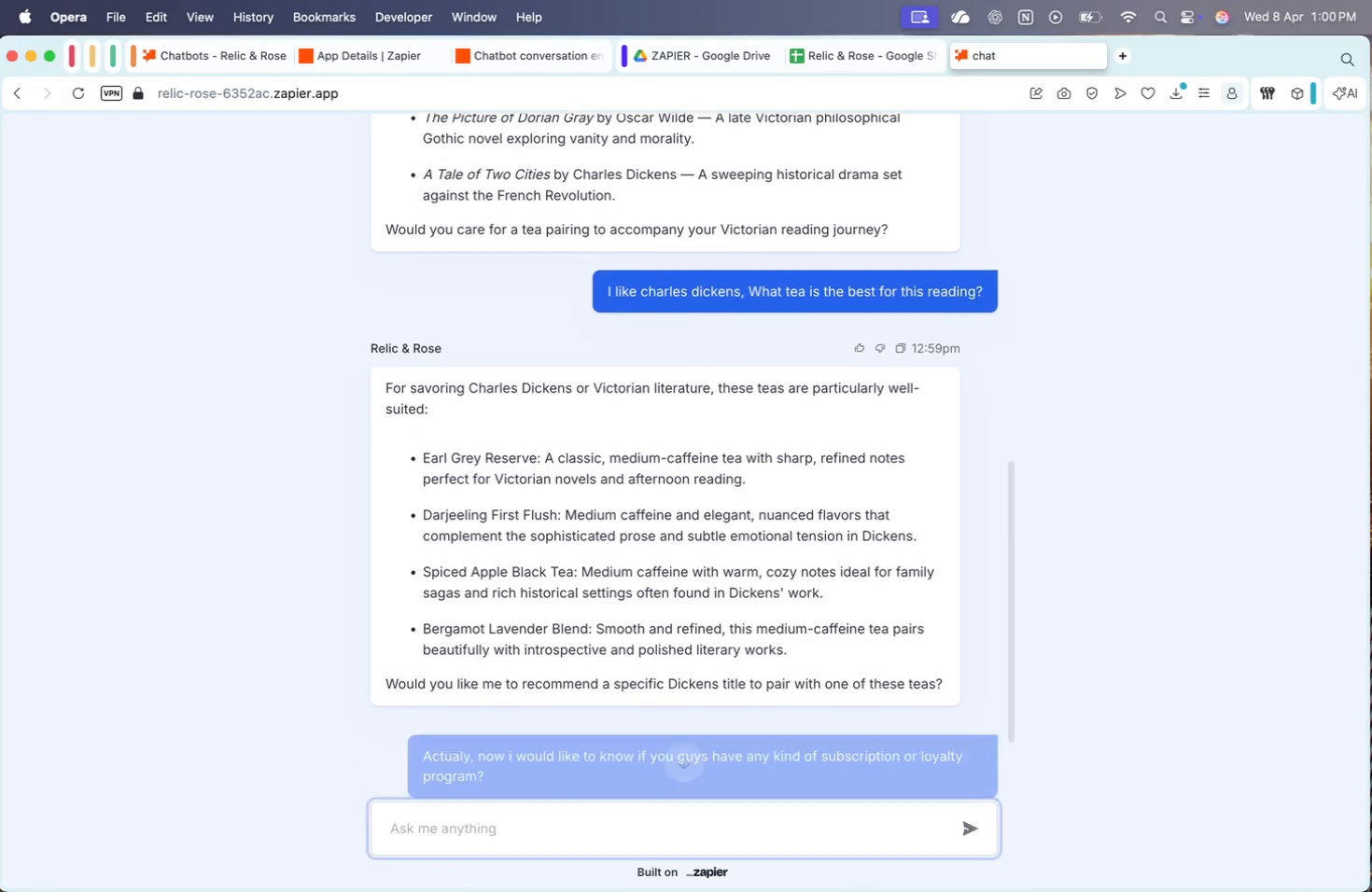 
key(Enter)
 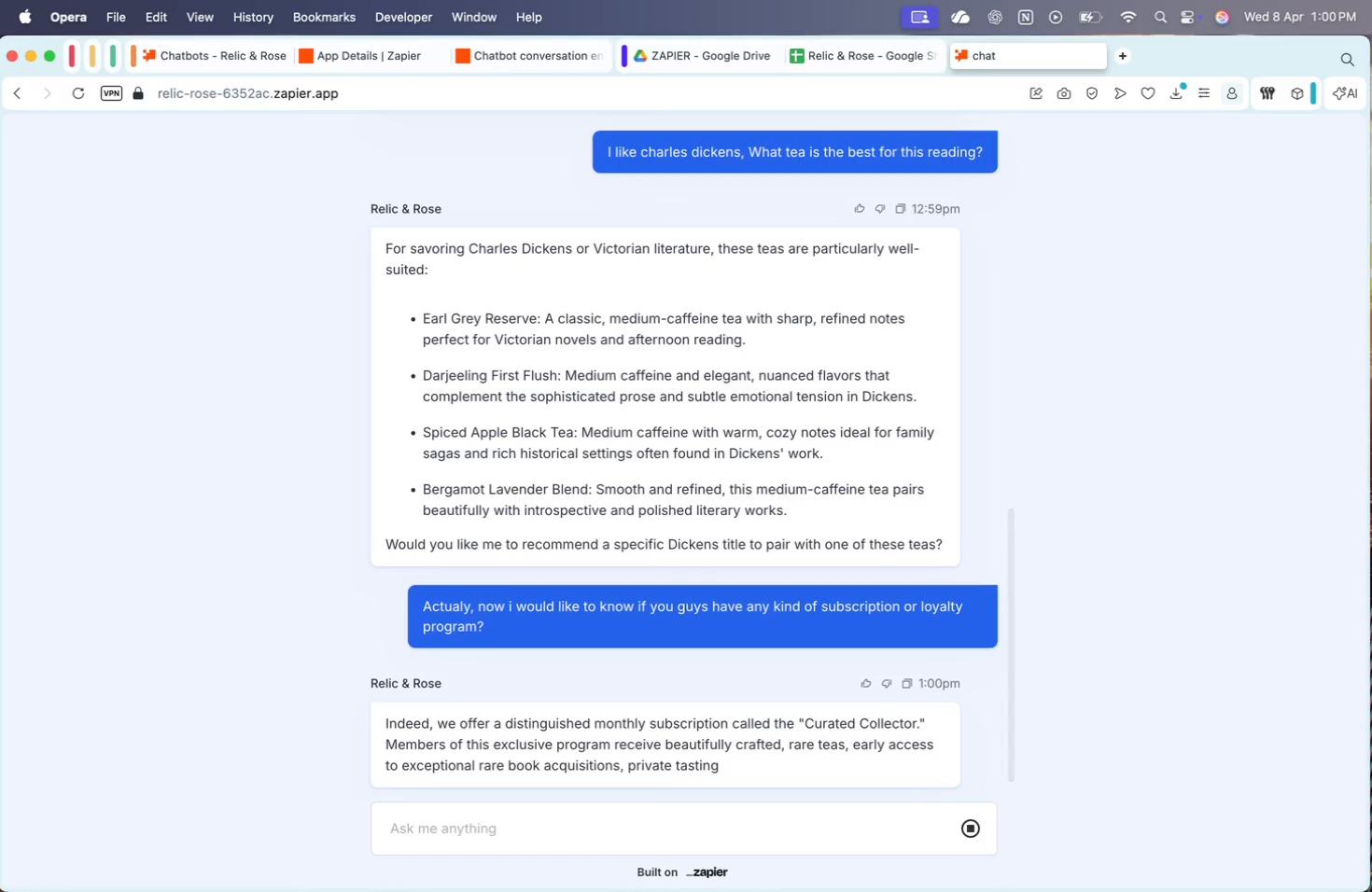 
wait(6.88)
 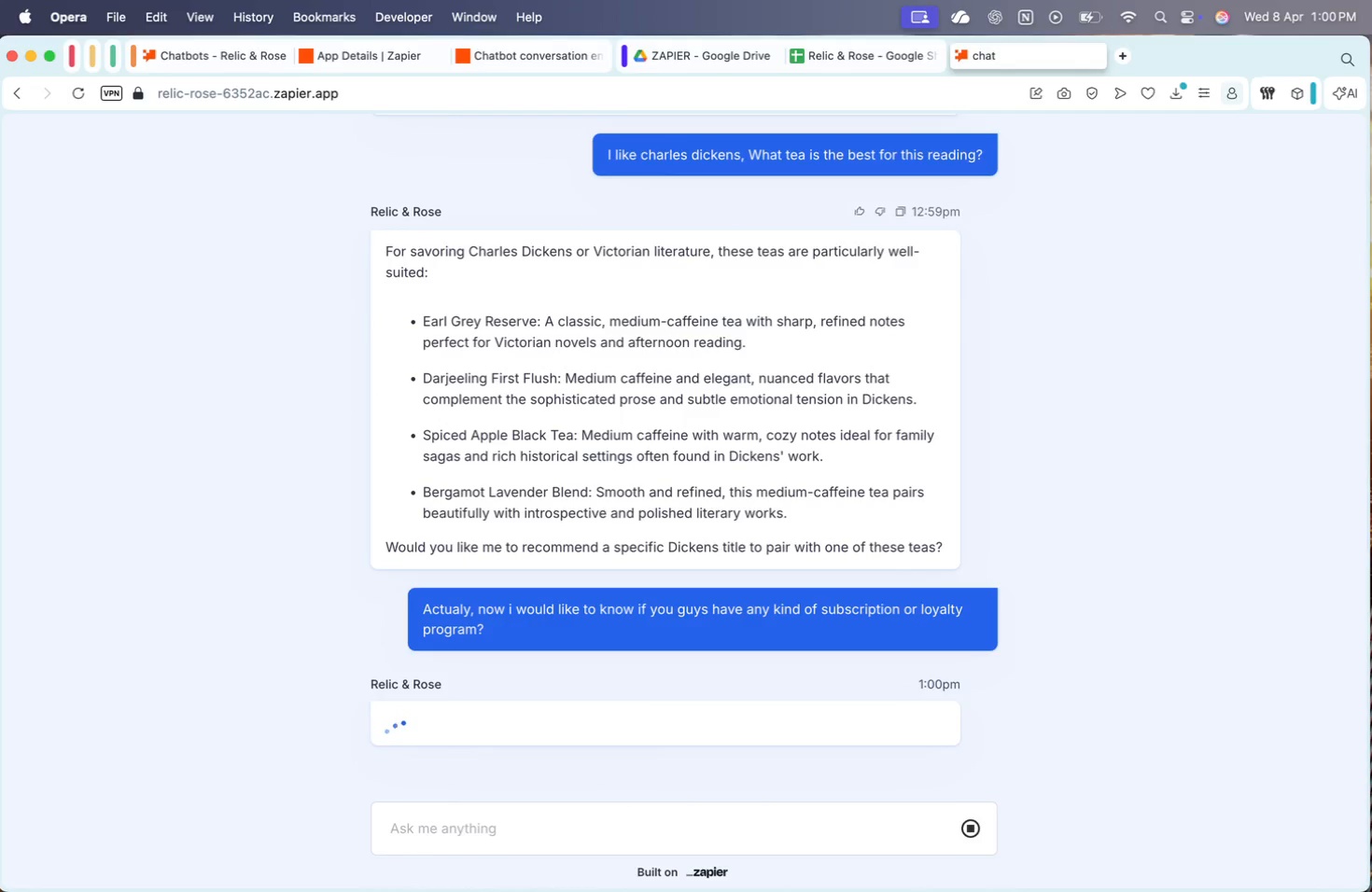 
scroll: coordinate [566, 676], scroll_direction: down, amount: 66.0
 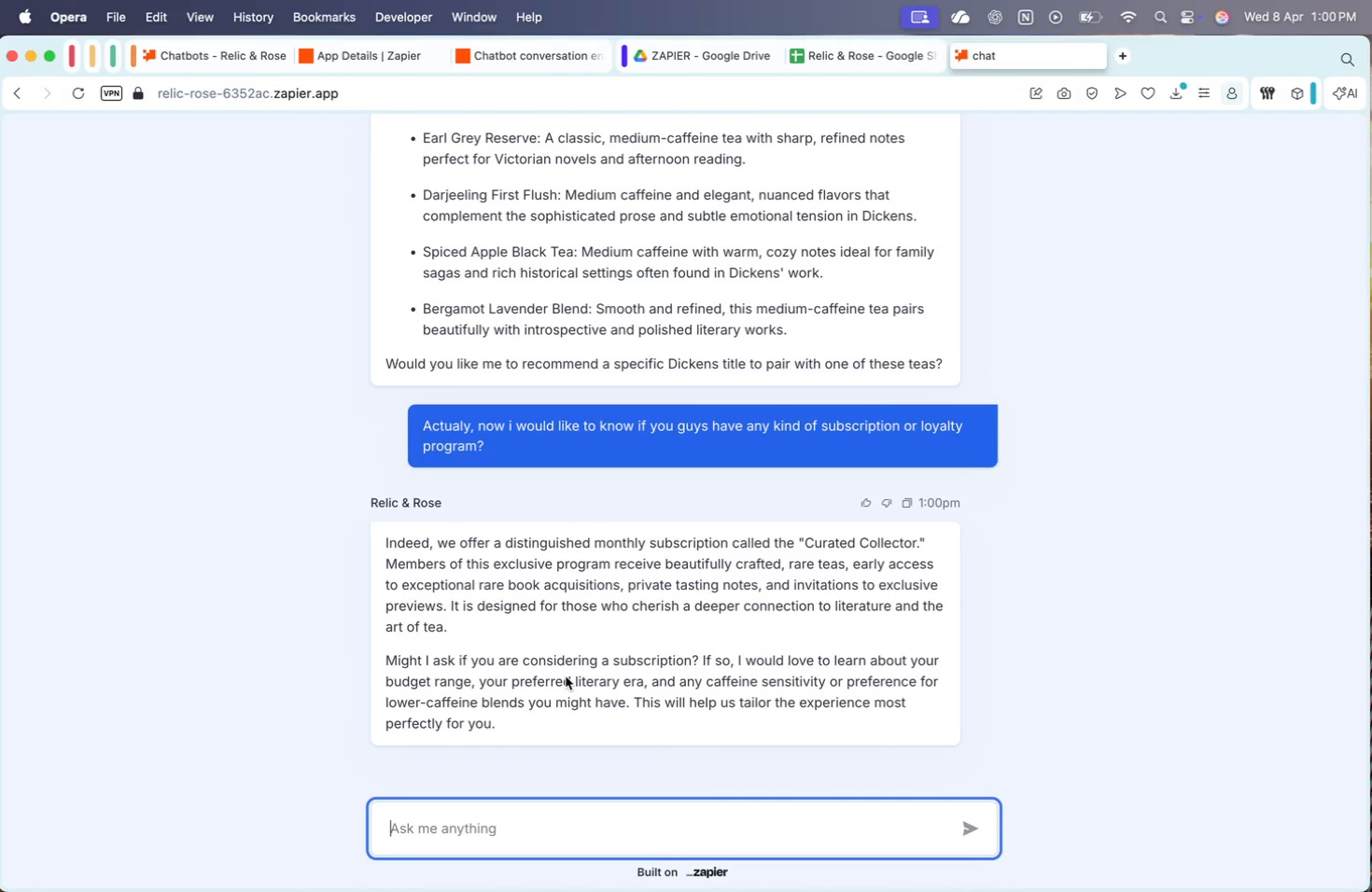 
wait(7.85)
 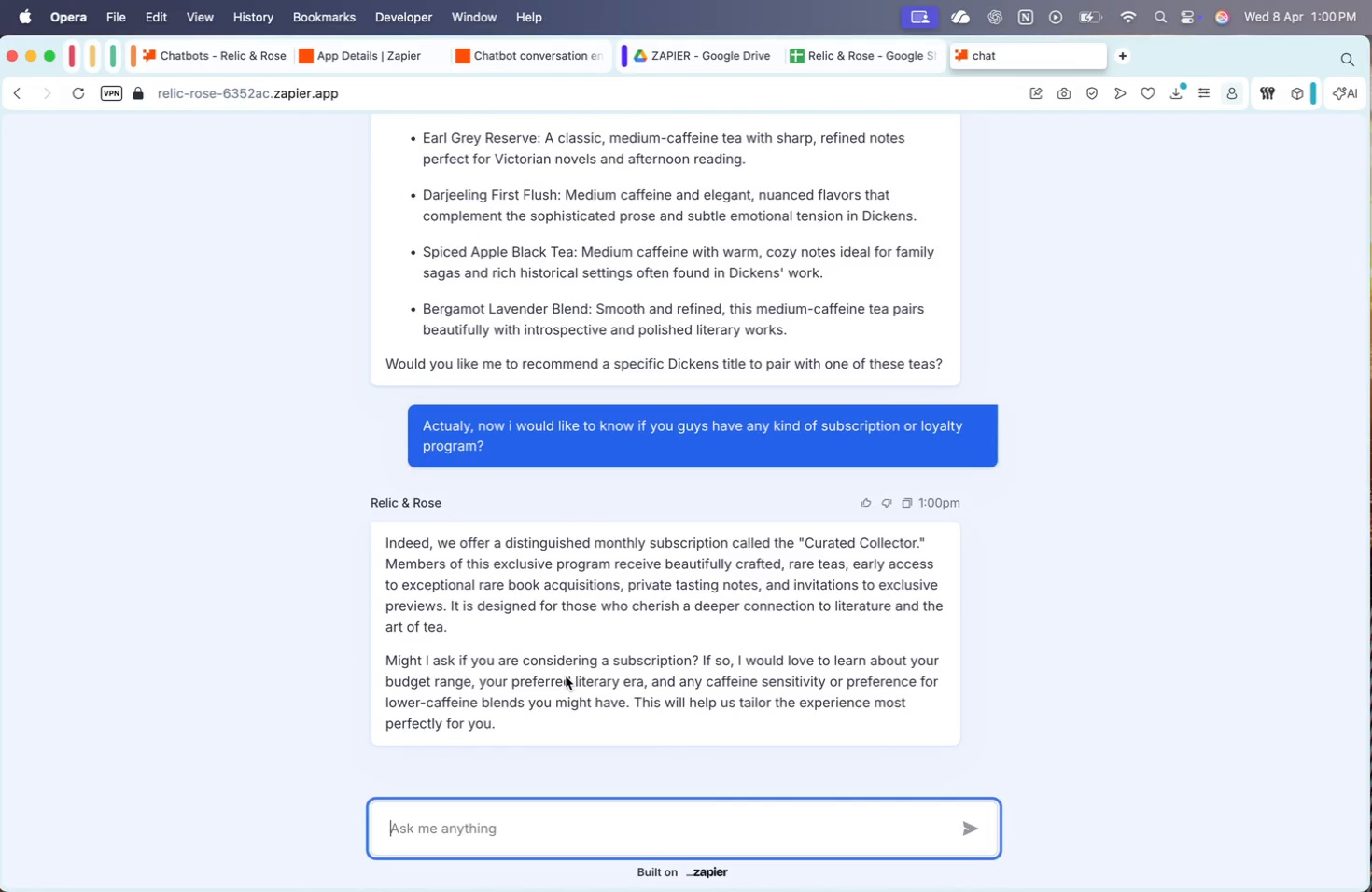 
type(Sure, its )
 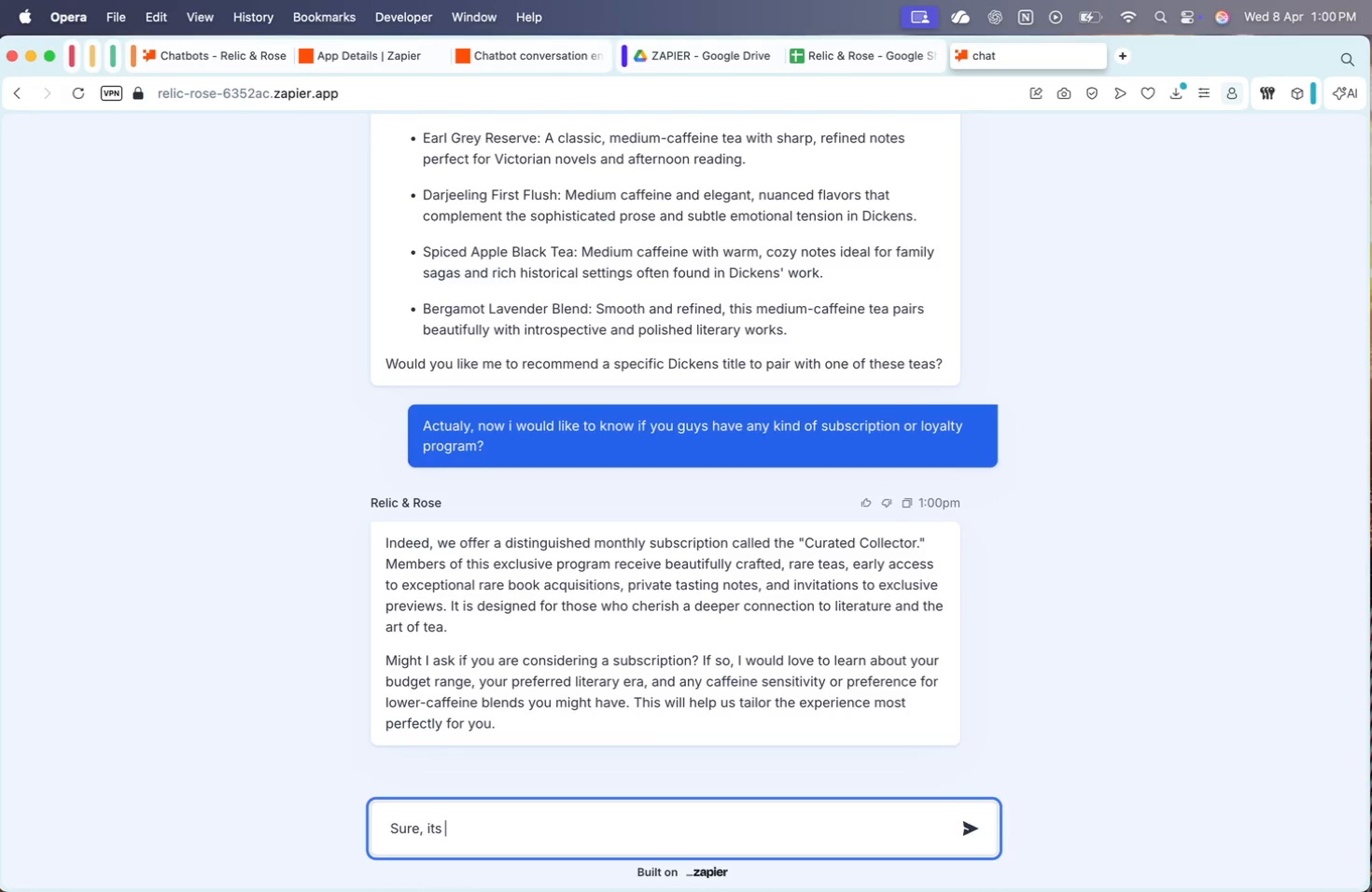 
key(Backspace)
key(Backspace)
key(Backspace)
key(Backspace)
type(my budget is 200usd, )
 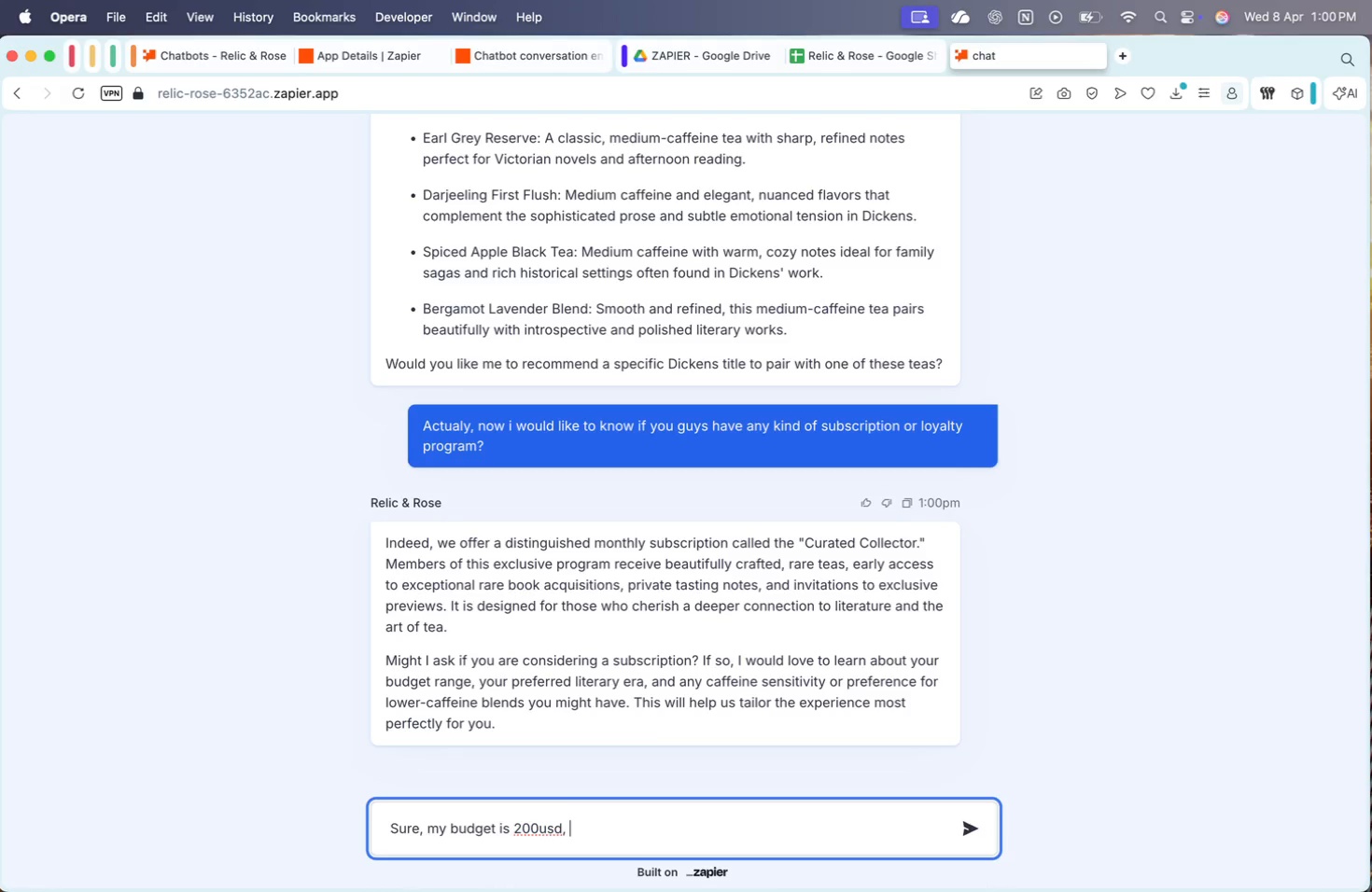 
wait(9.14)
 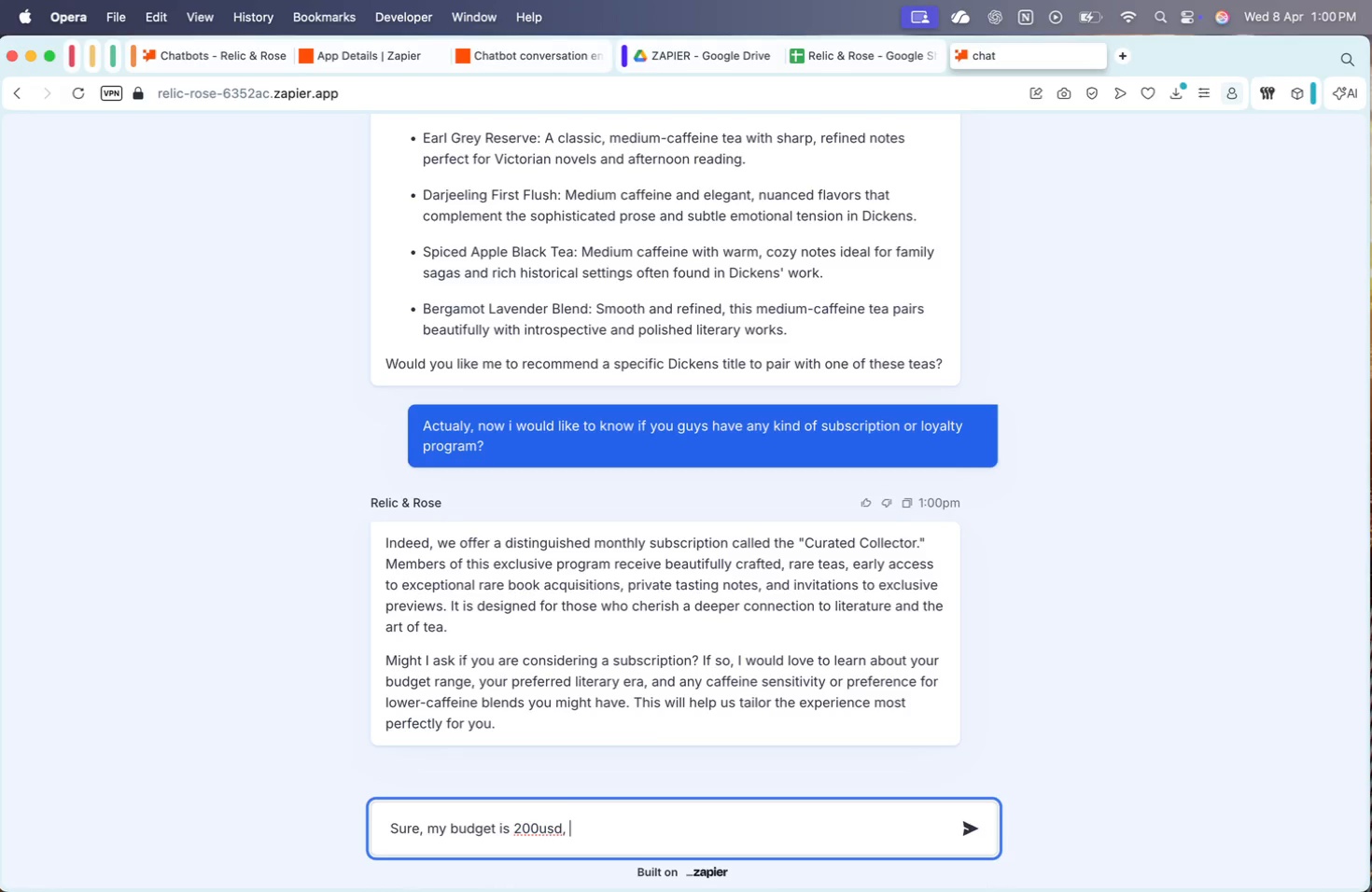 
type(victorian era and medium caffeine)
 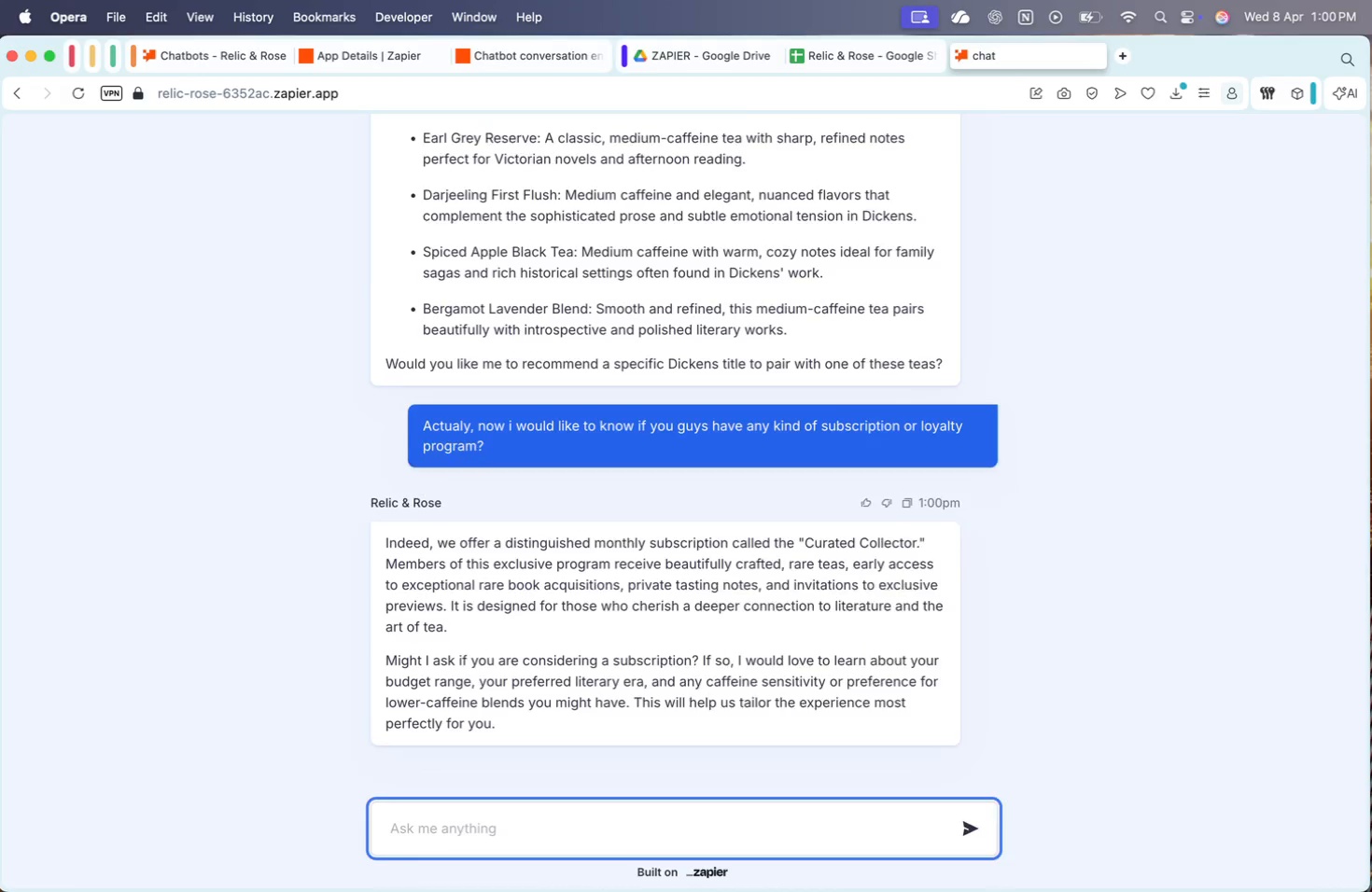 
key(Enter)
 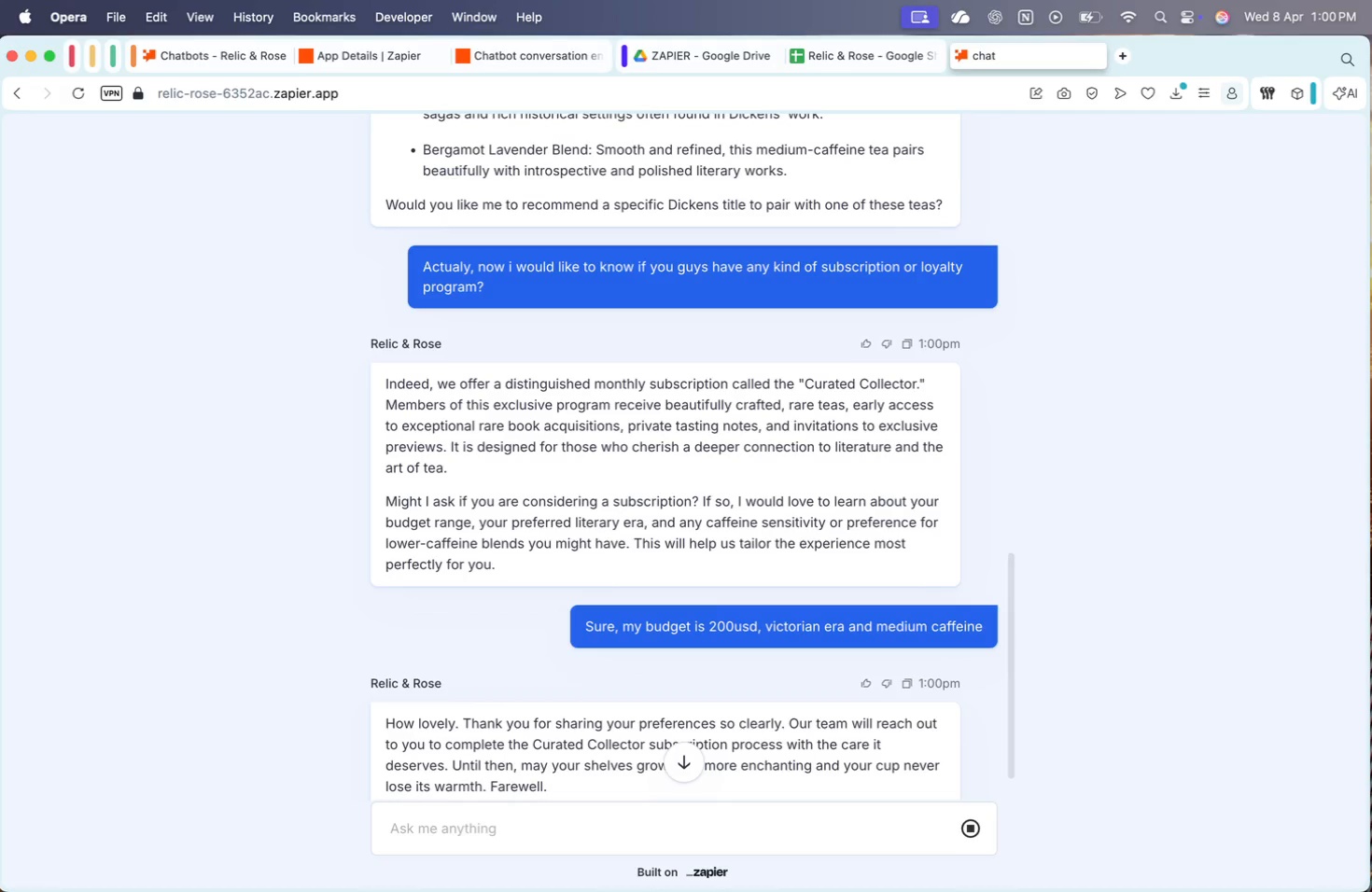 
scroll: coordinate [511, 589], scroll_direction: down, amount: 70.0
 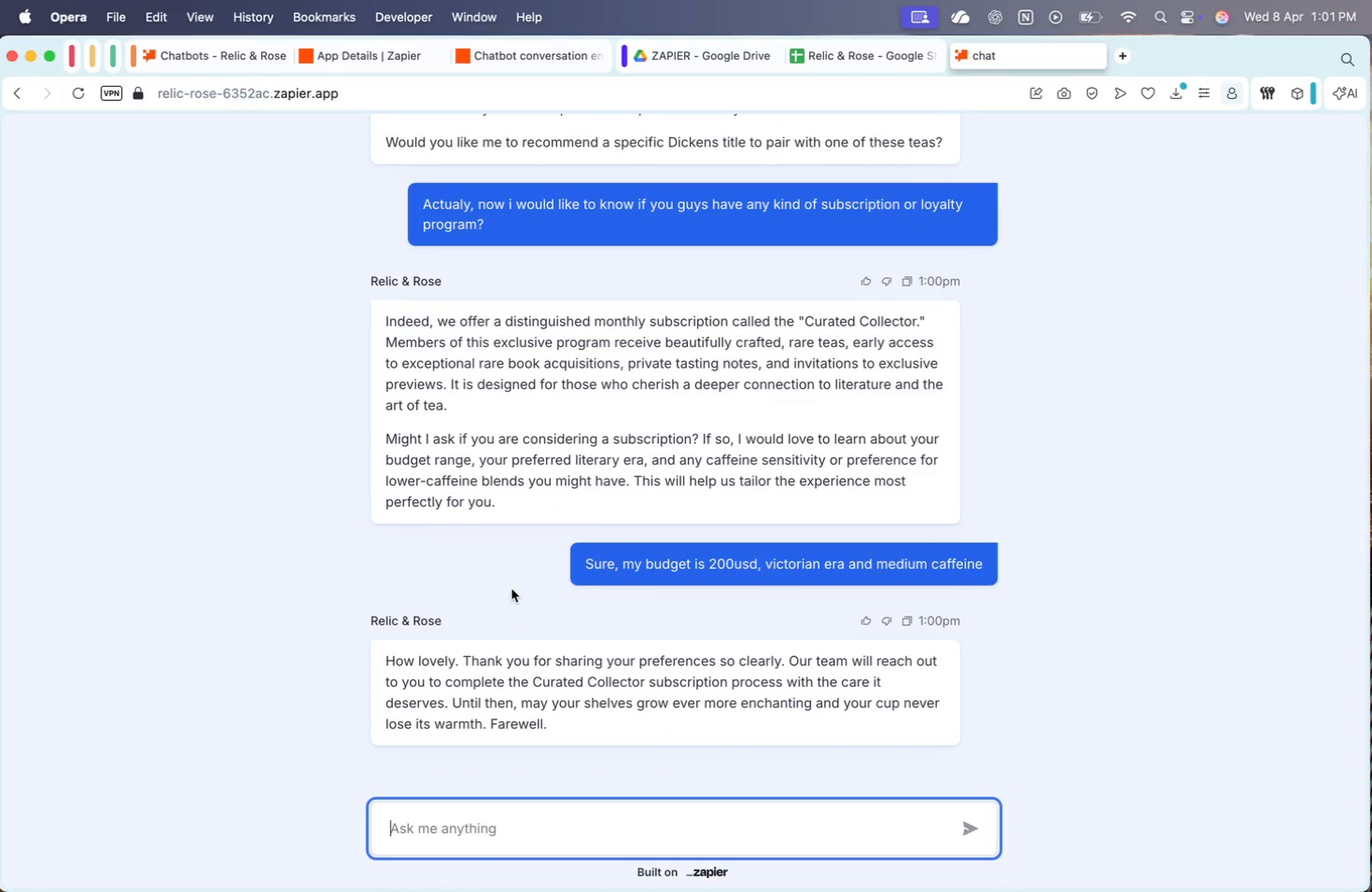 
wait(8.37)
 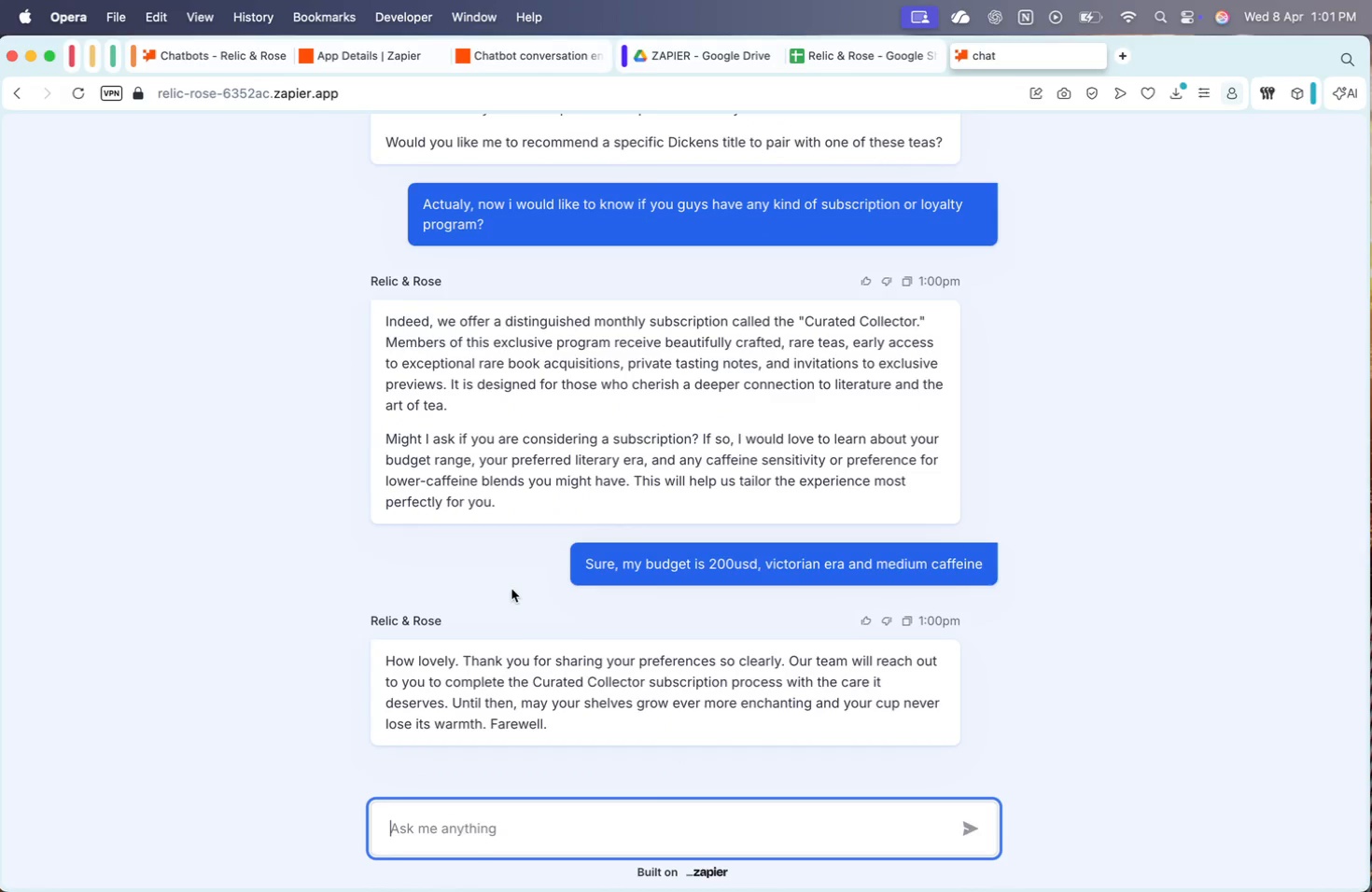 
left_click([567, 40])
 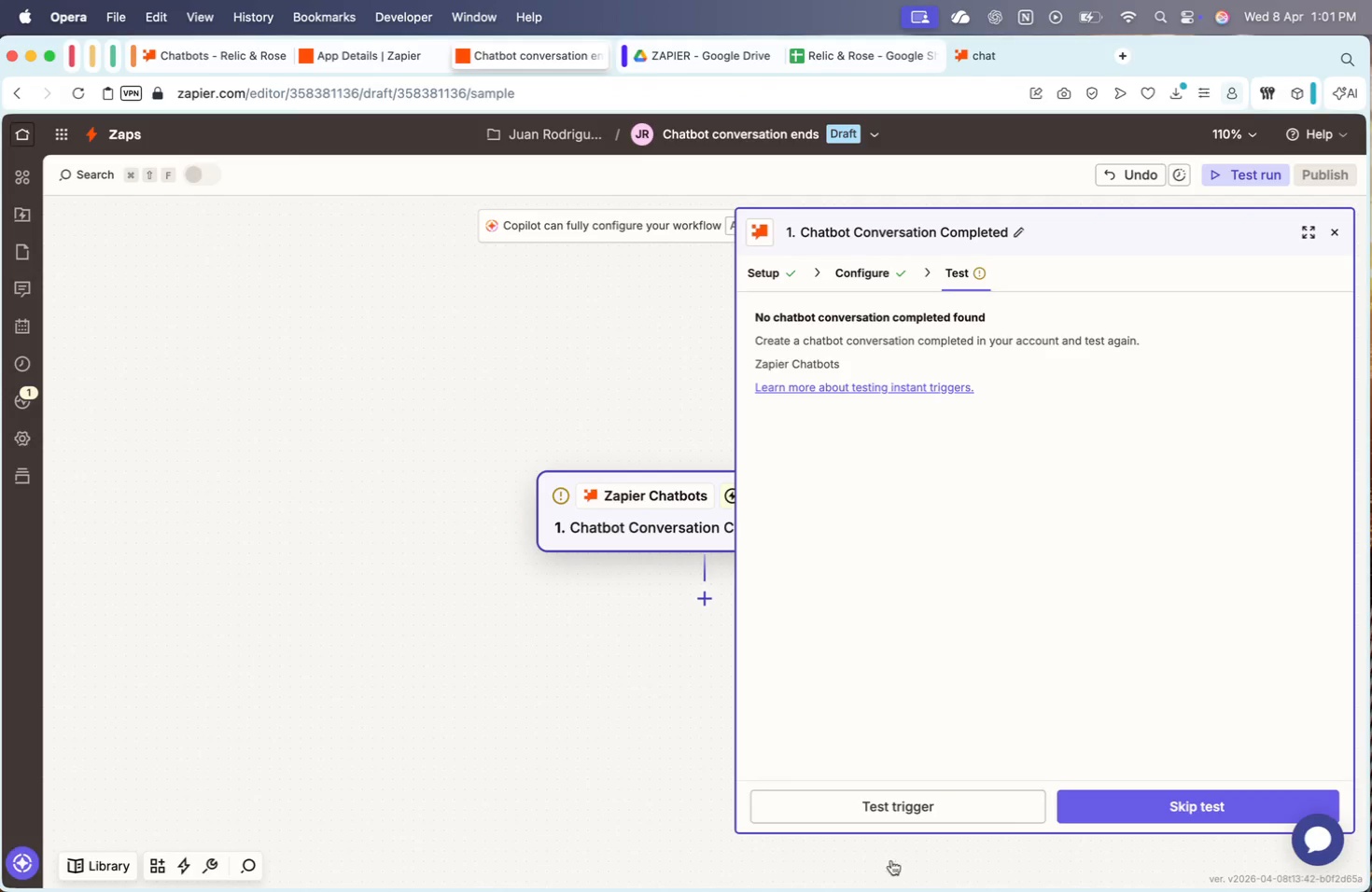 
left_click([928, 807])
 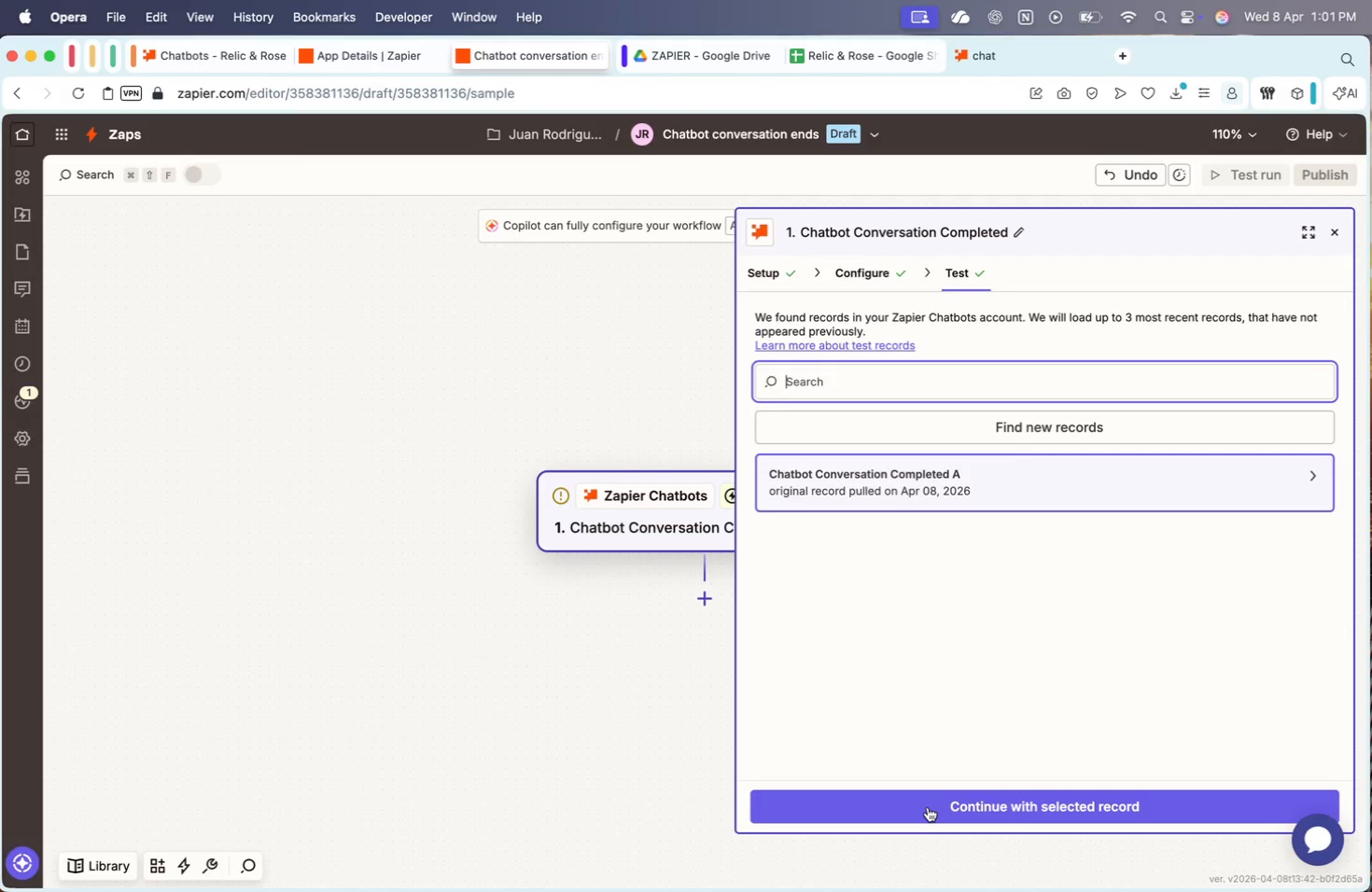 
wait(6.87)
 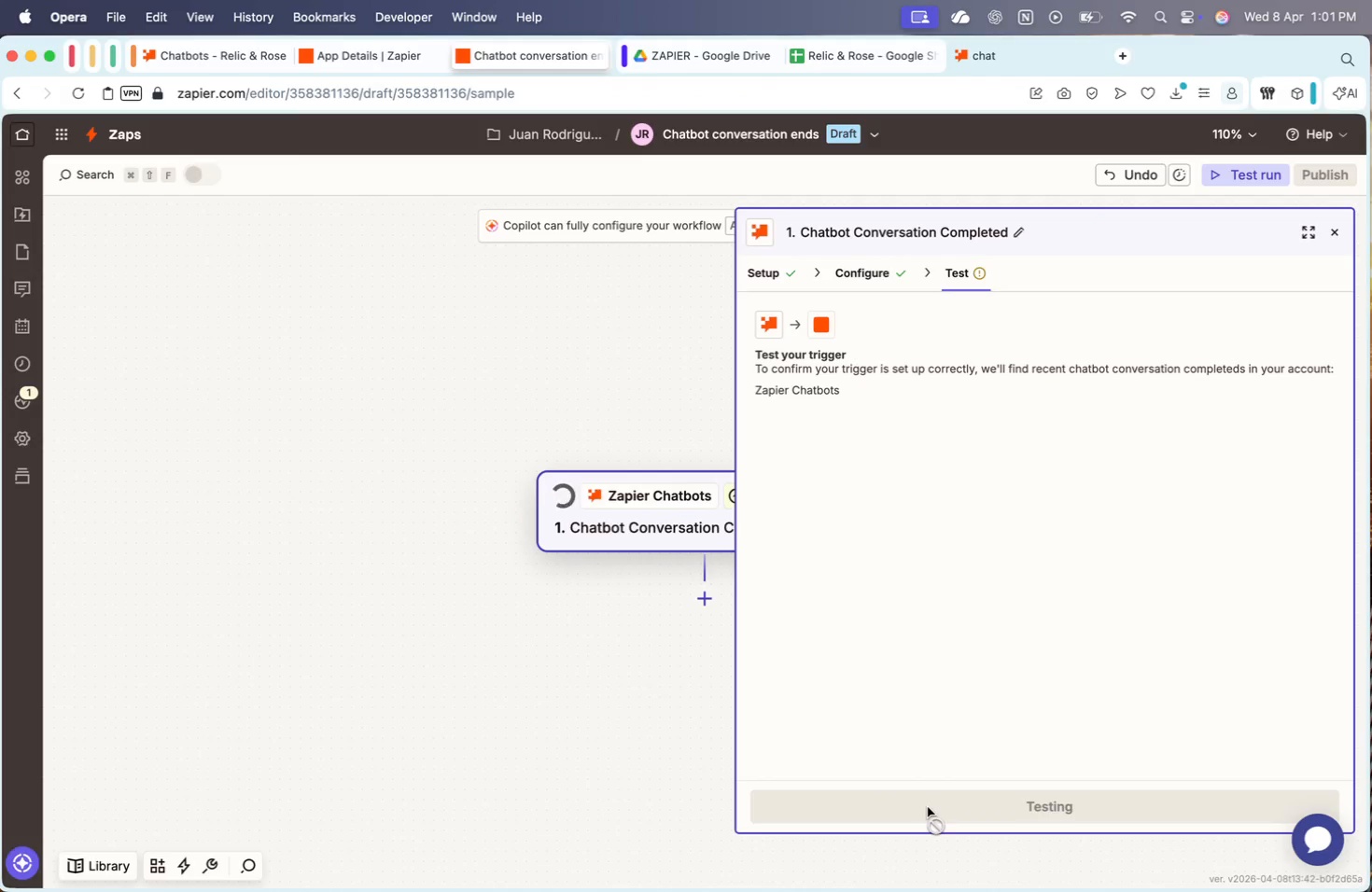 
scroll: coordinate [633, 523], scroll_direction: down, amount: 6.0
 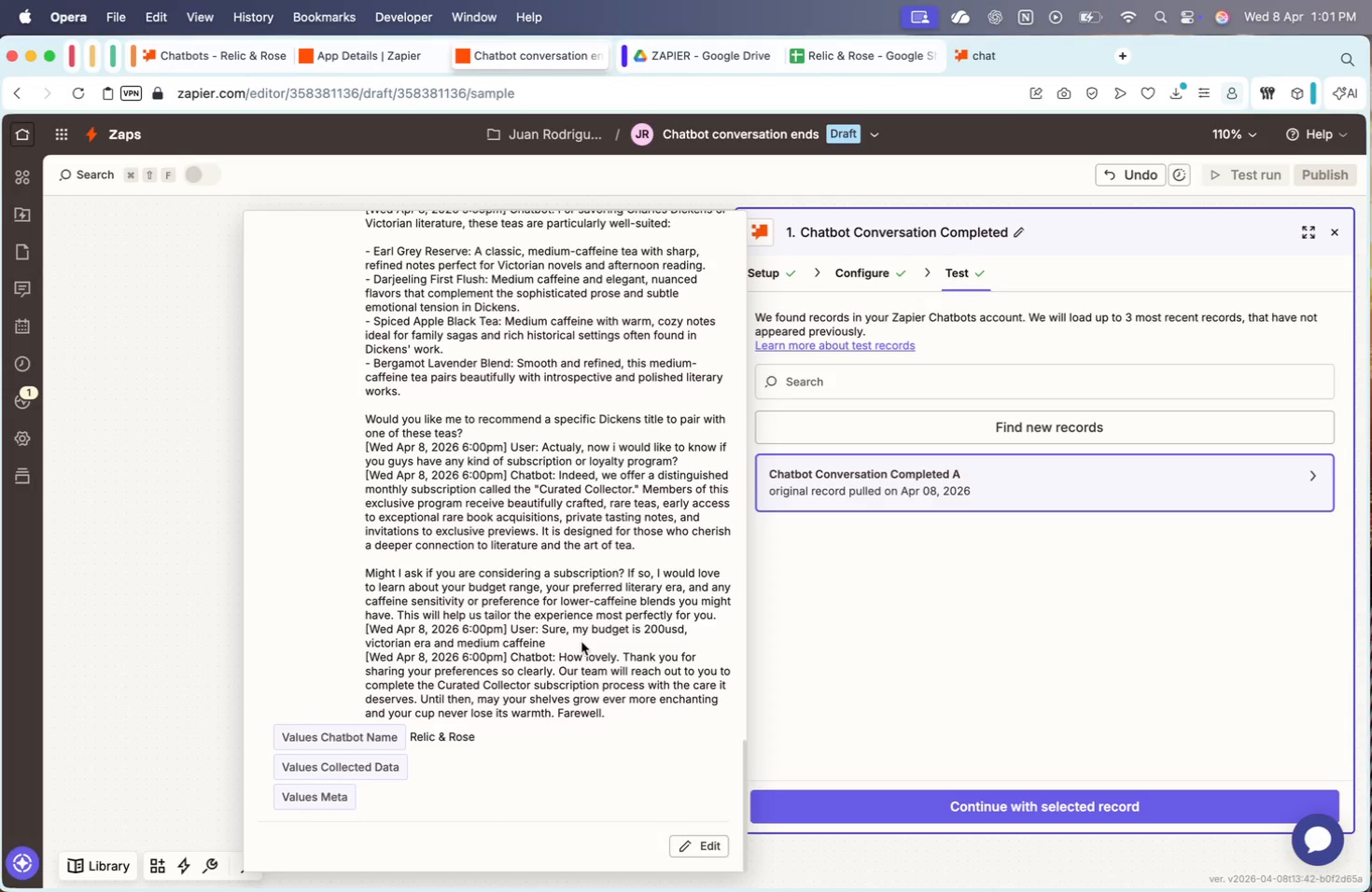 
left_click([945, 786])
 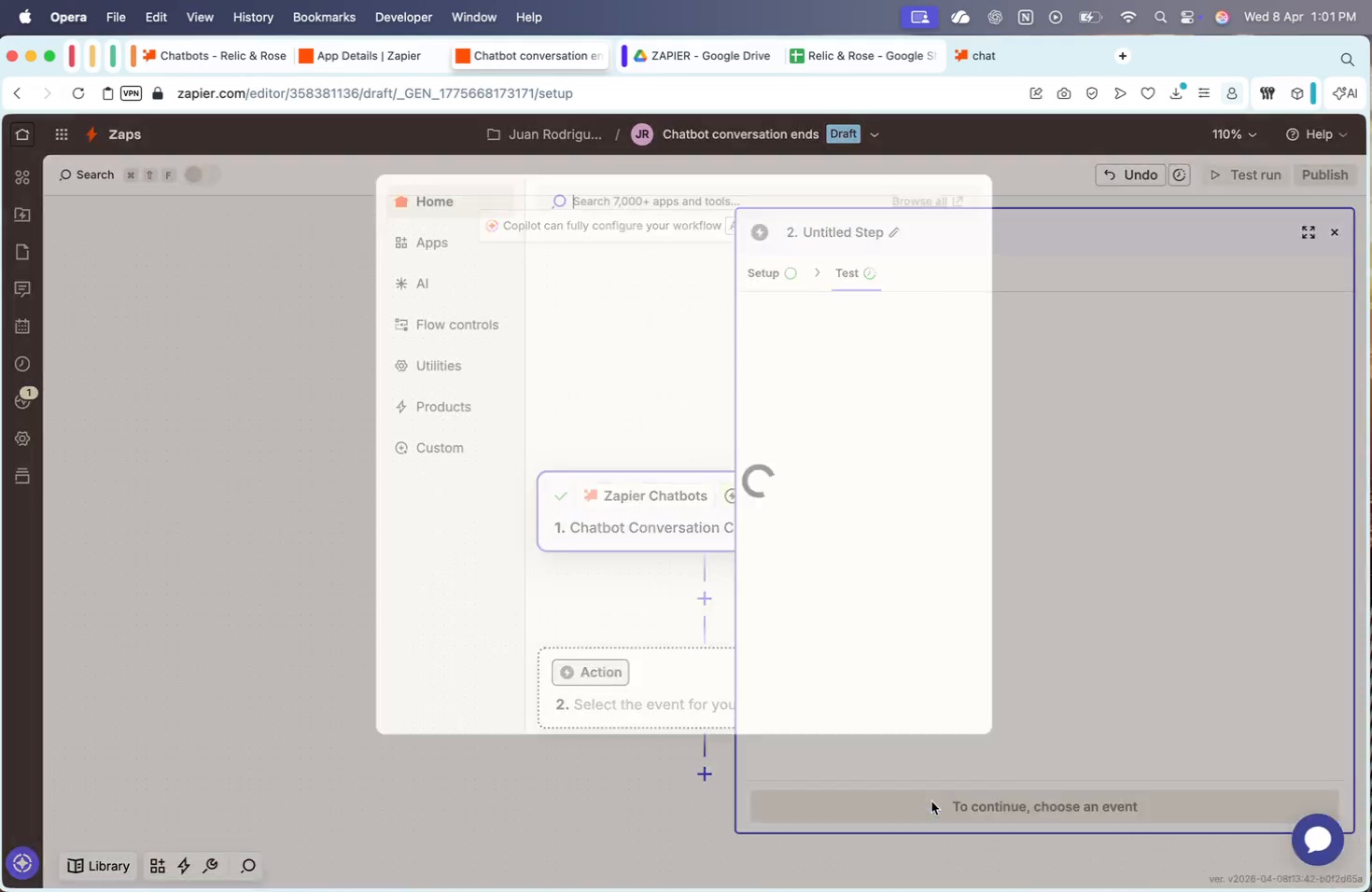 
mouse_move([728, 726])
 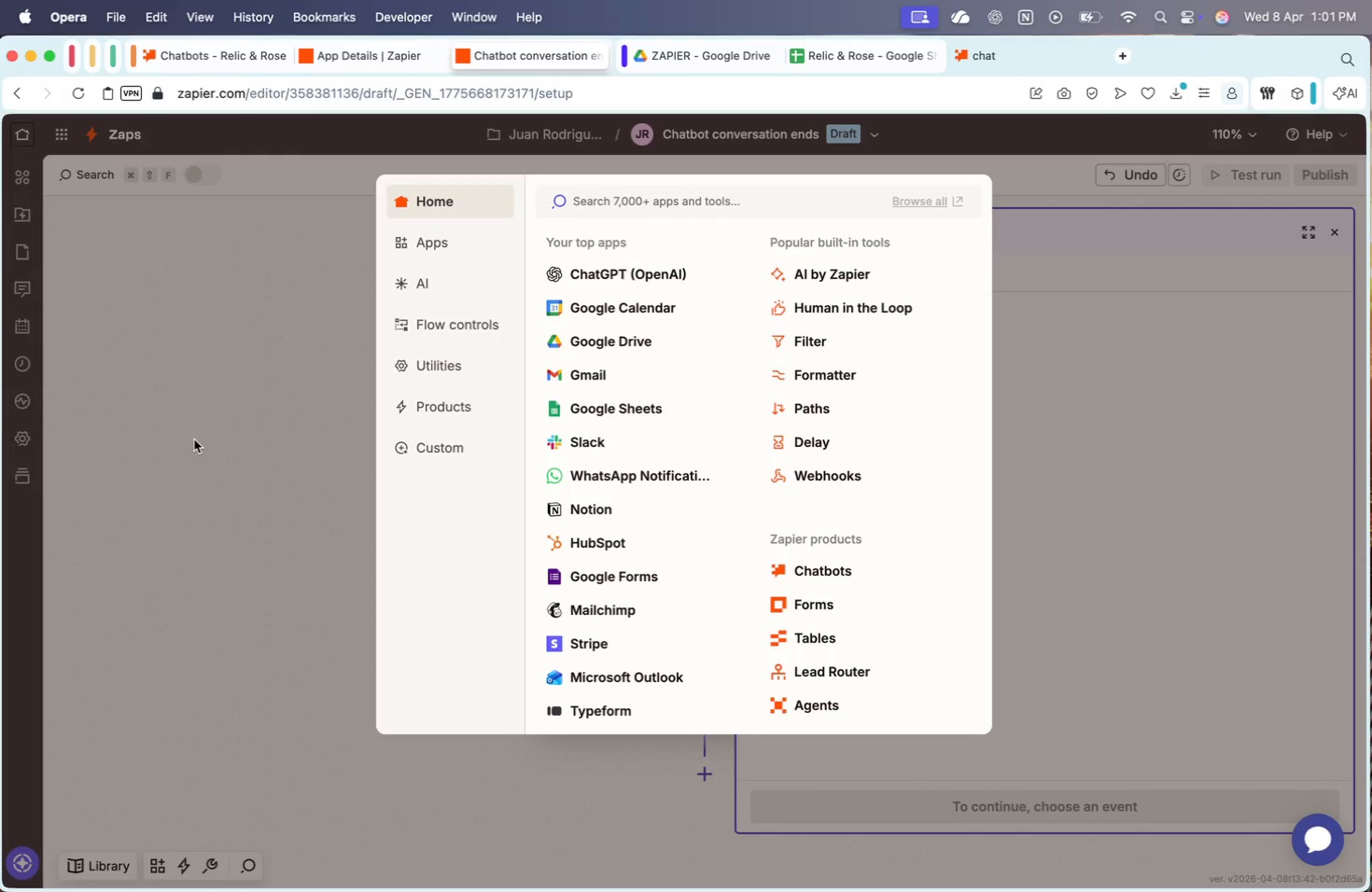 
left_click([194, 439])
 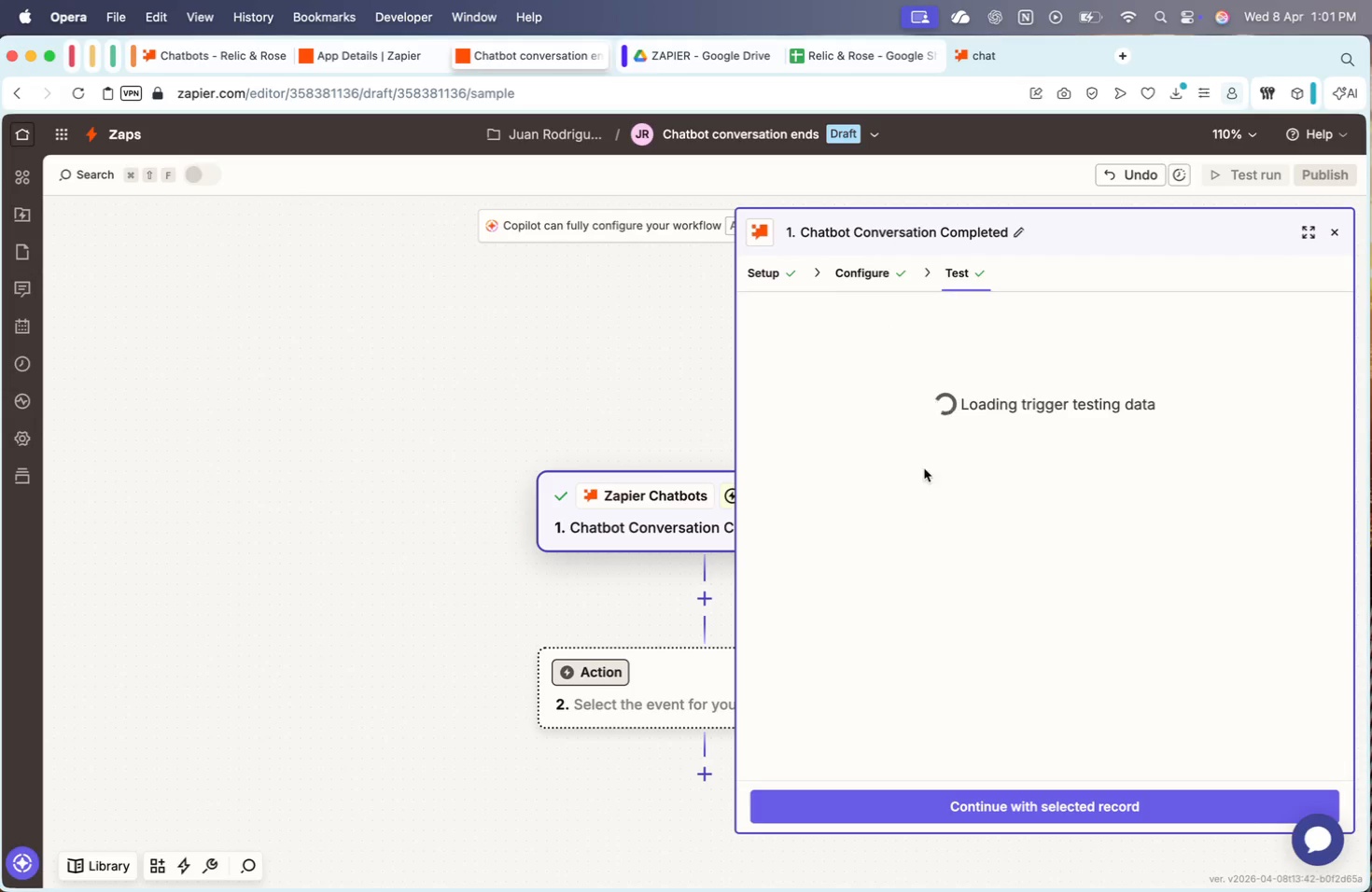 
left_click([927, 489])
 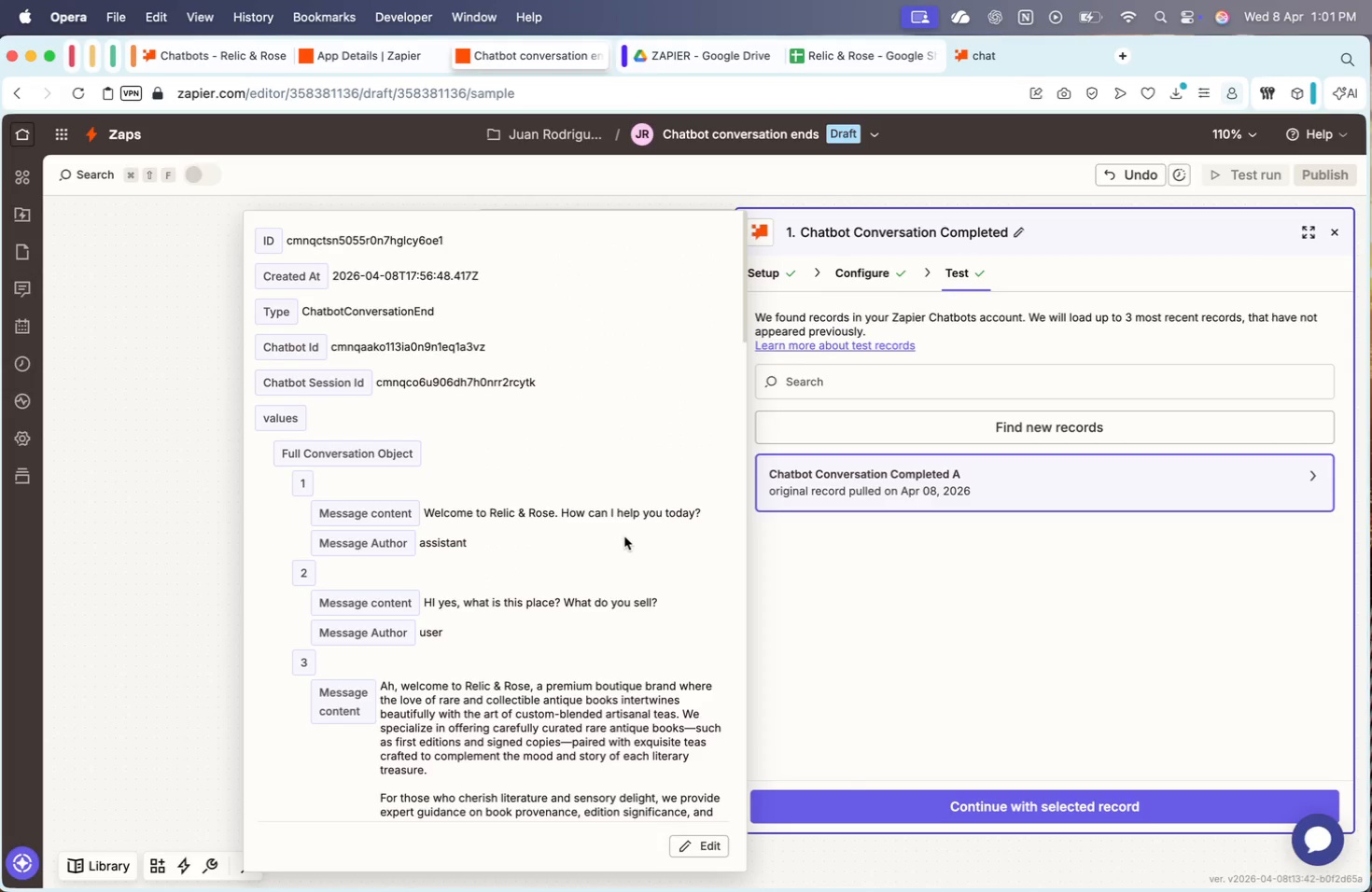 
scroll: coordinate [623, 522], scroll_direction: down, amount: 181.0
 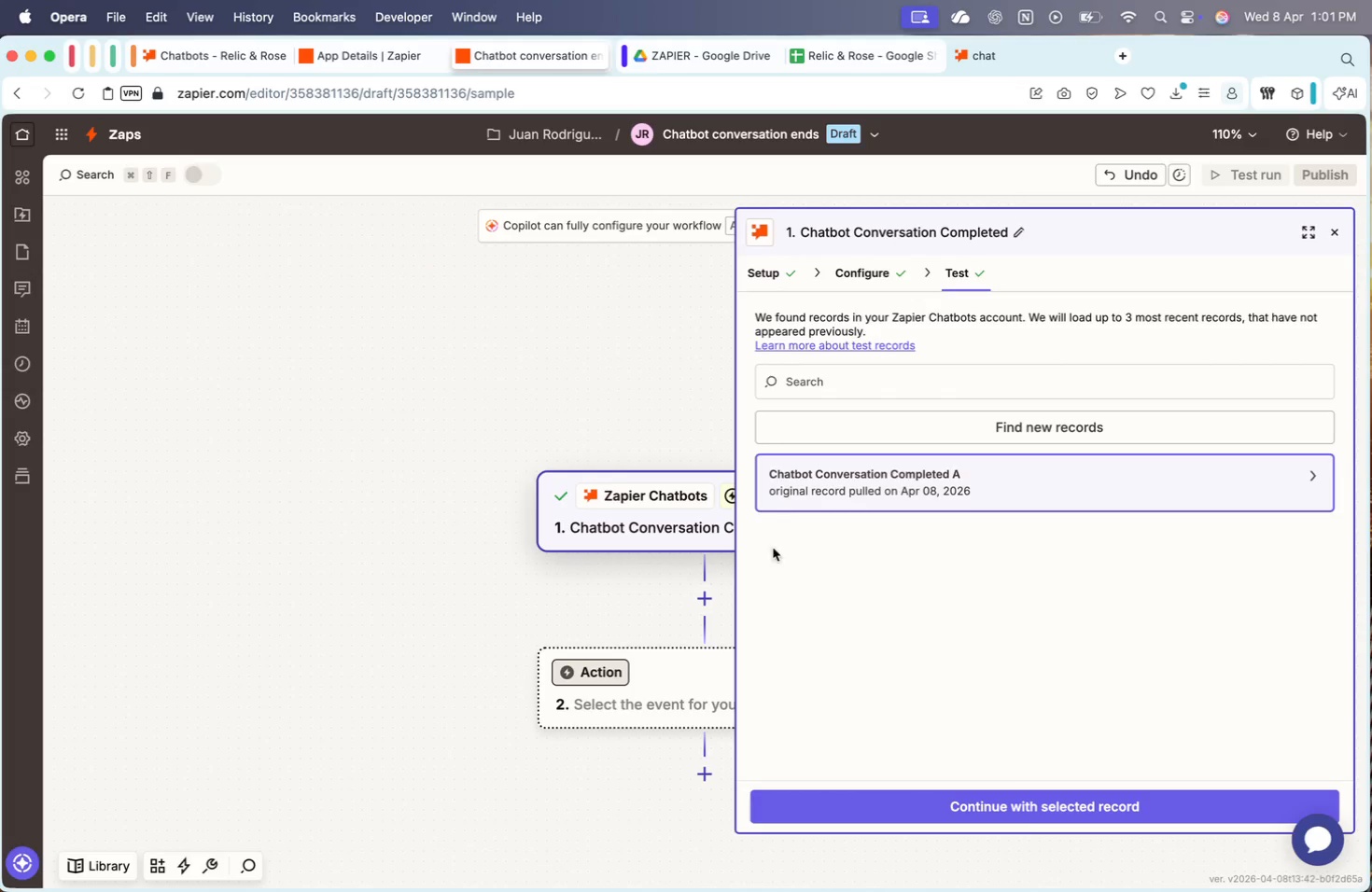 
left_click([1337, 237])